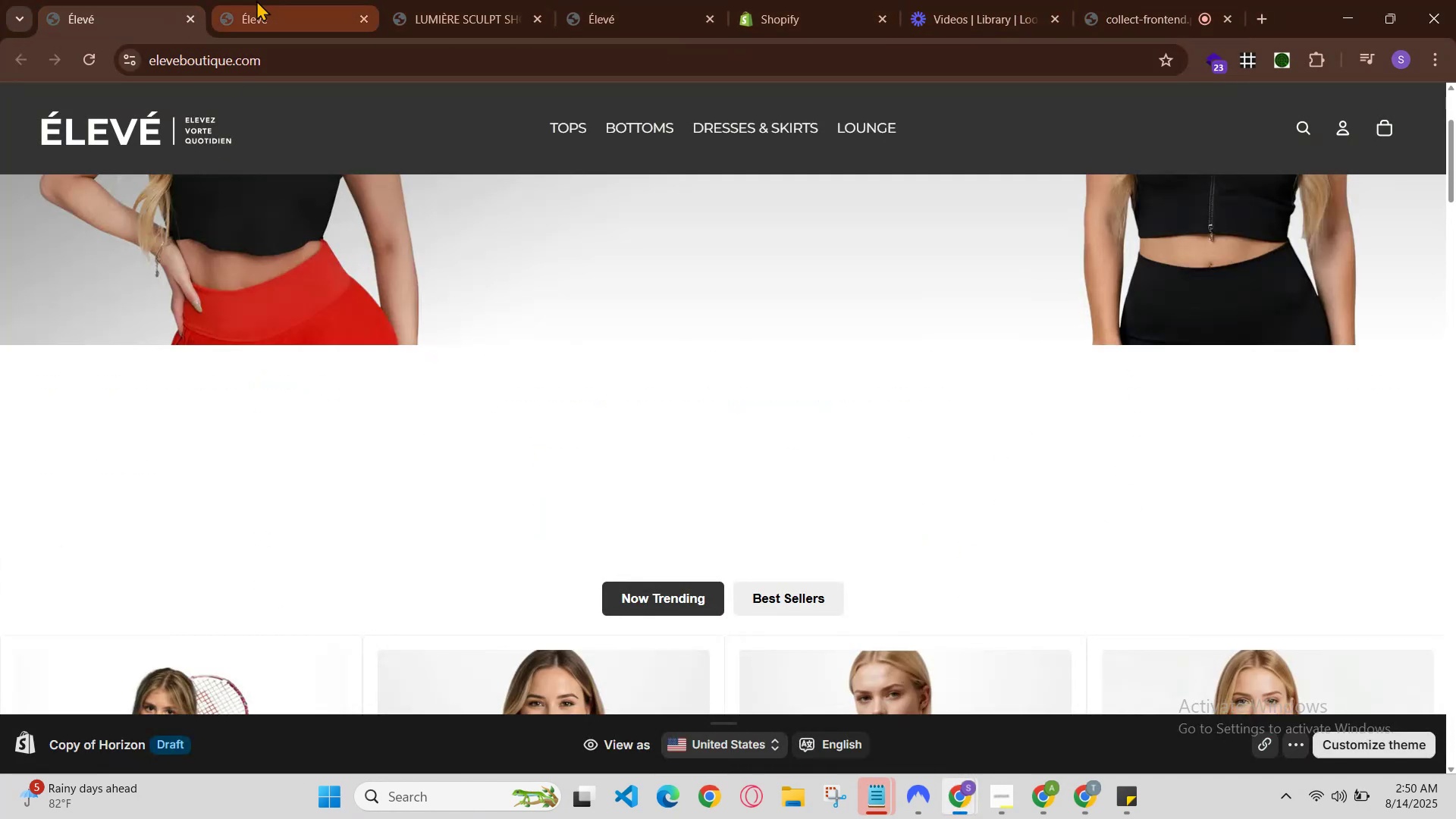 
left_click([256, 0])
 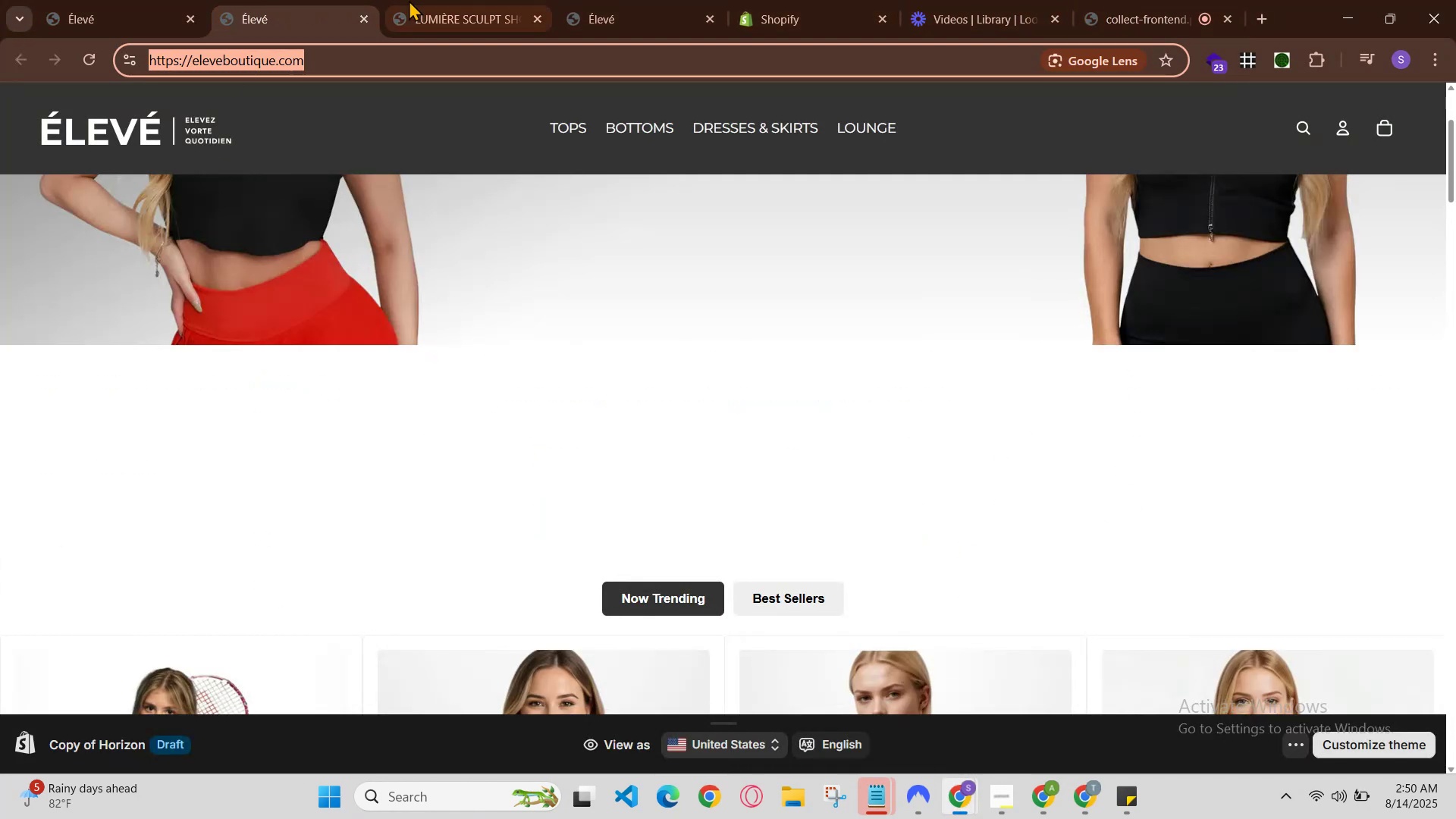 
left_click([459, 0])
 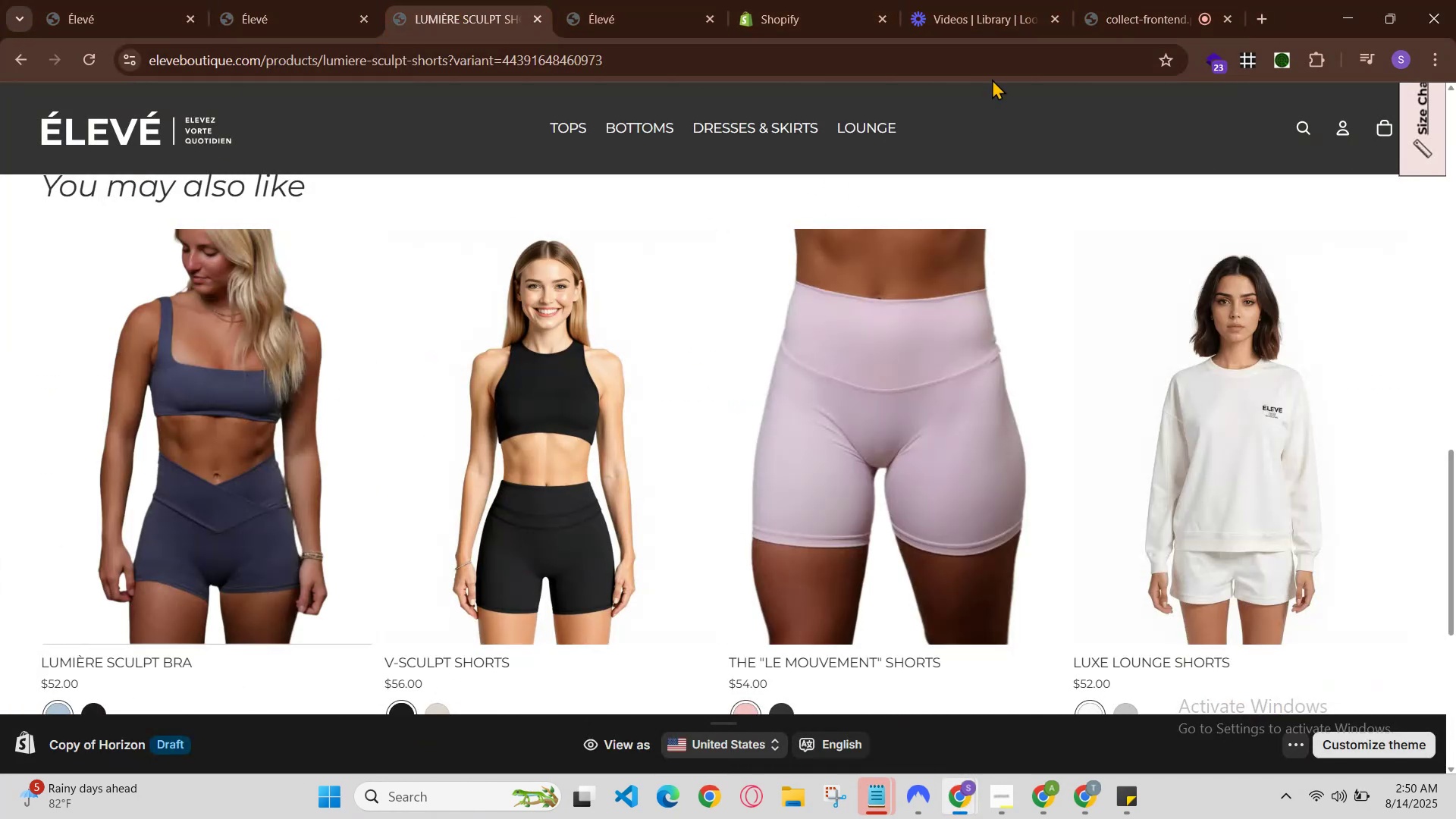 
left_click([1030, 8])
 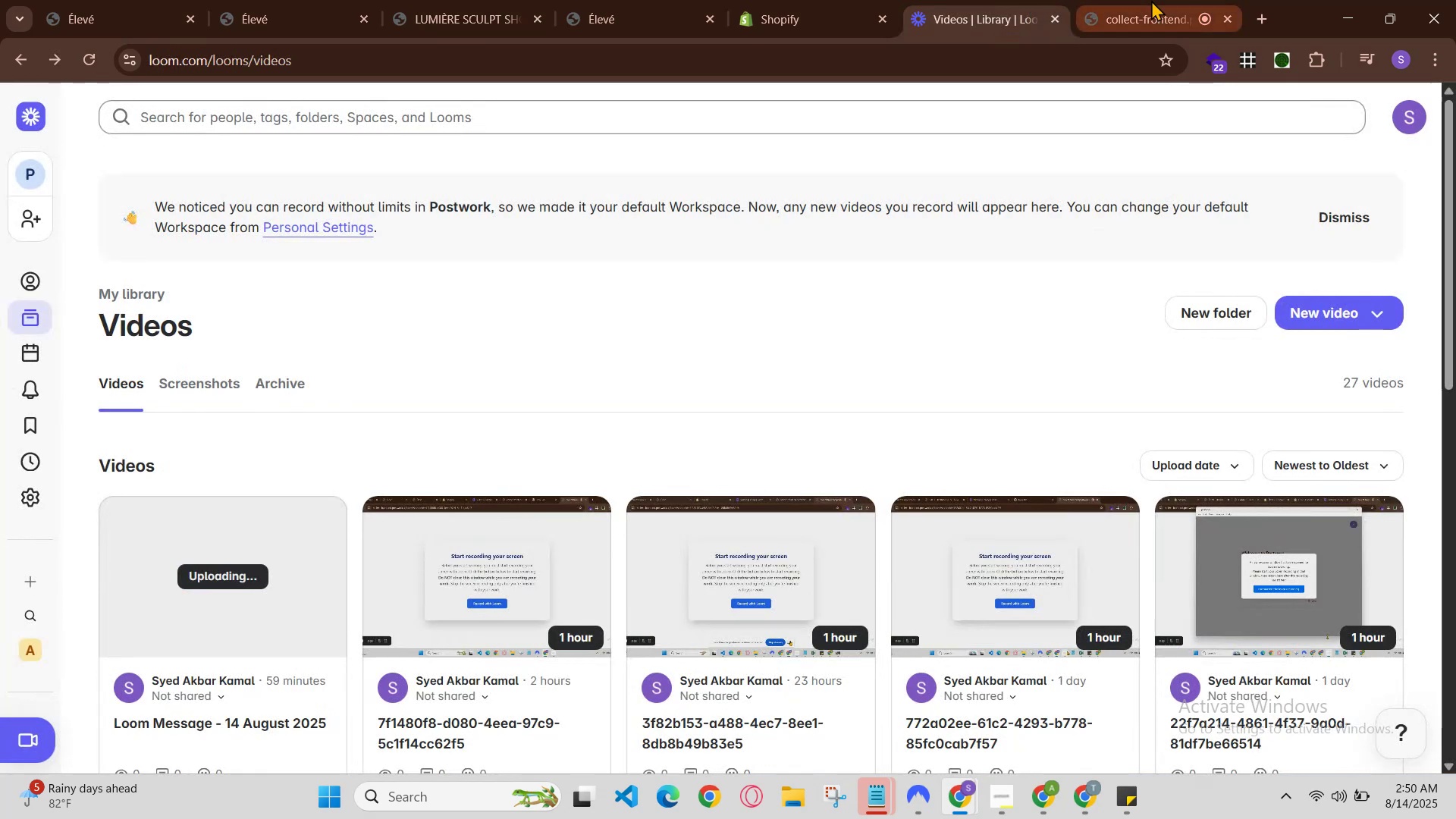 
left_click([1151, 0])
 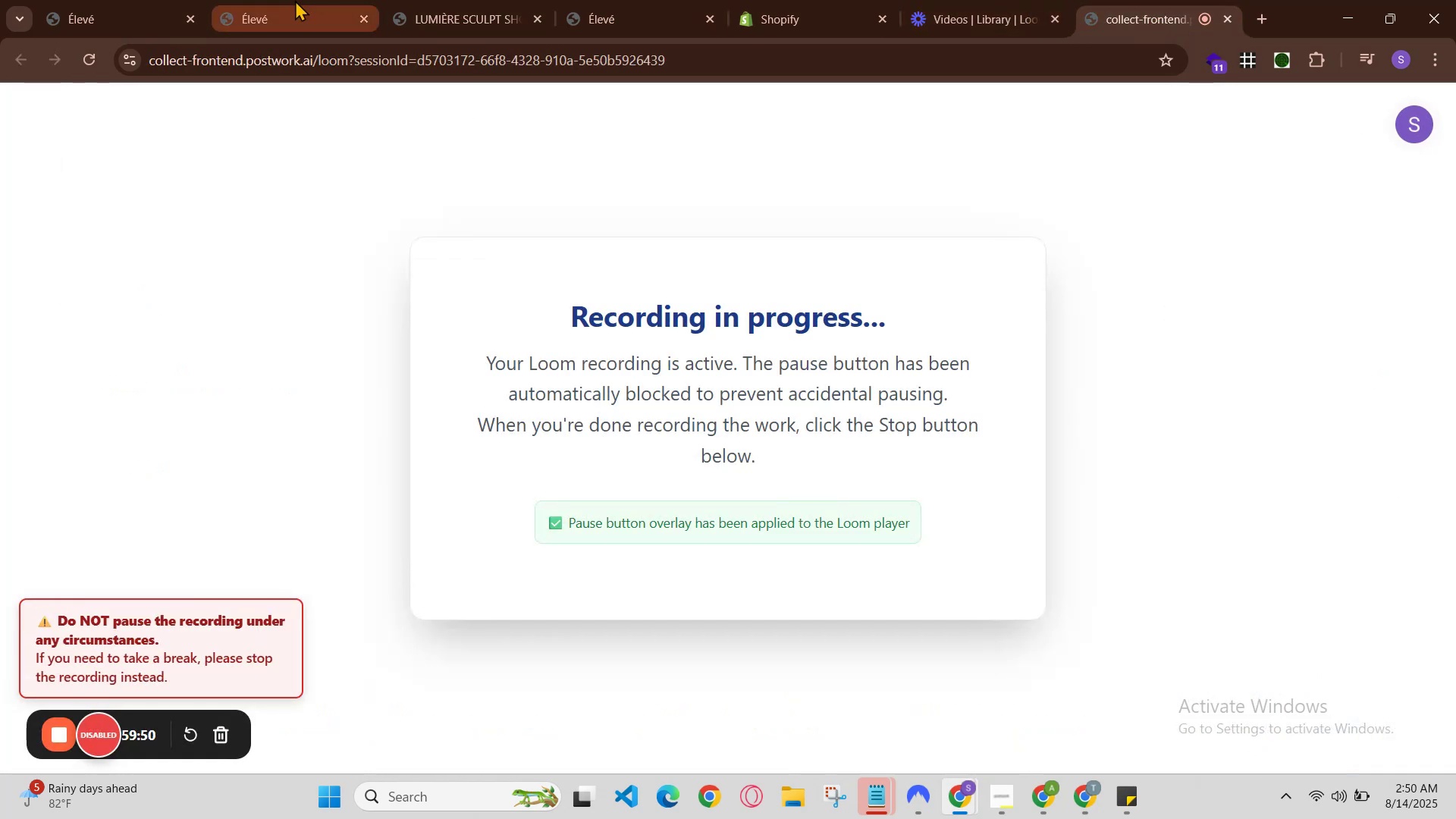 
left_click([305, 0])
 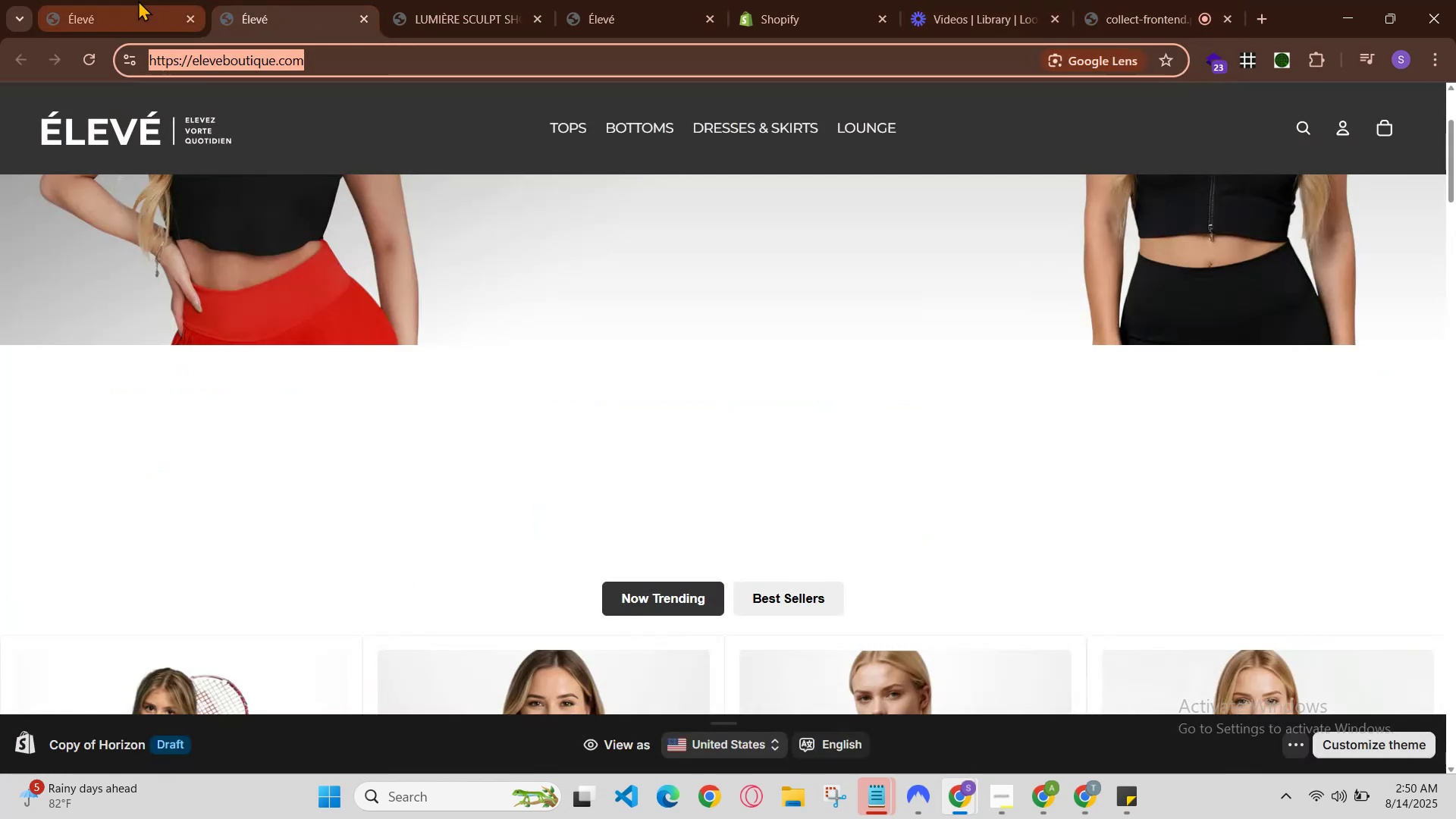 
left_click([133, 0])
 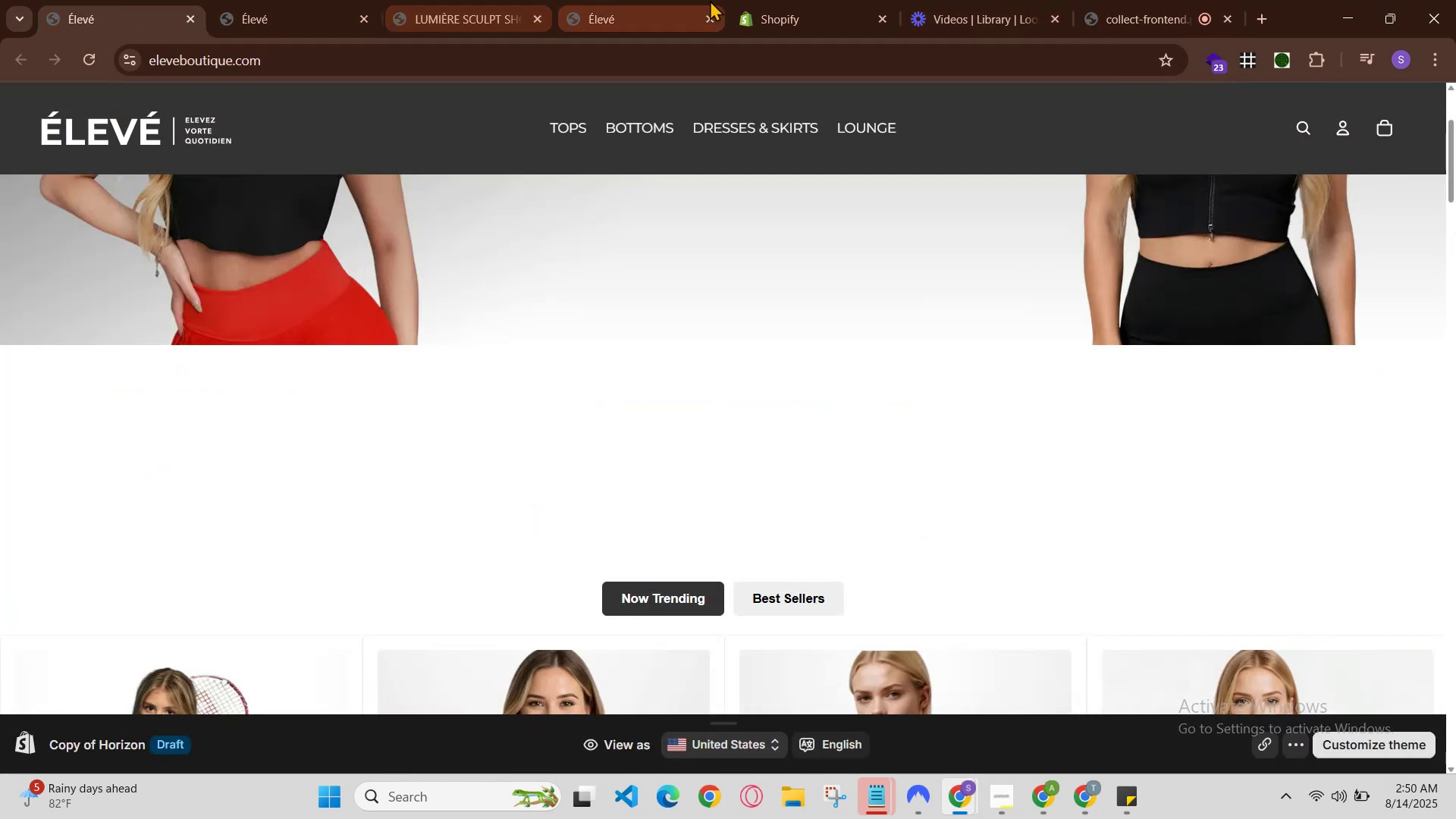 
left_click([720, 0])
 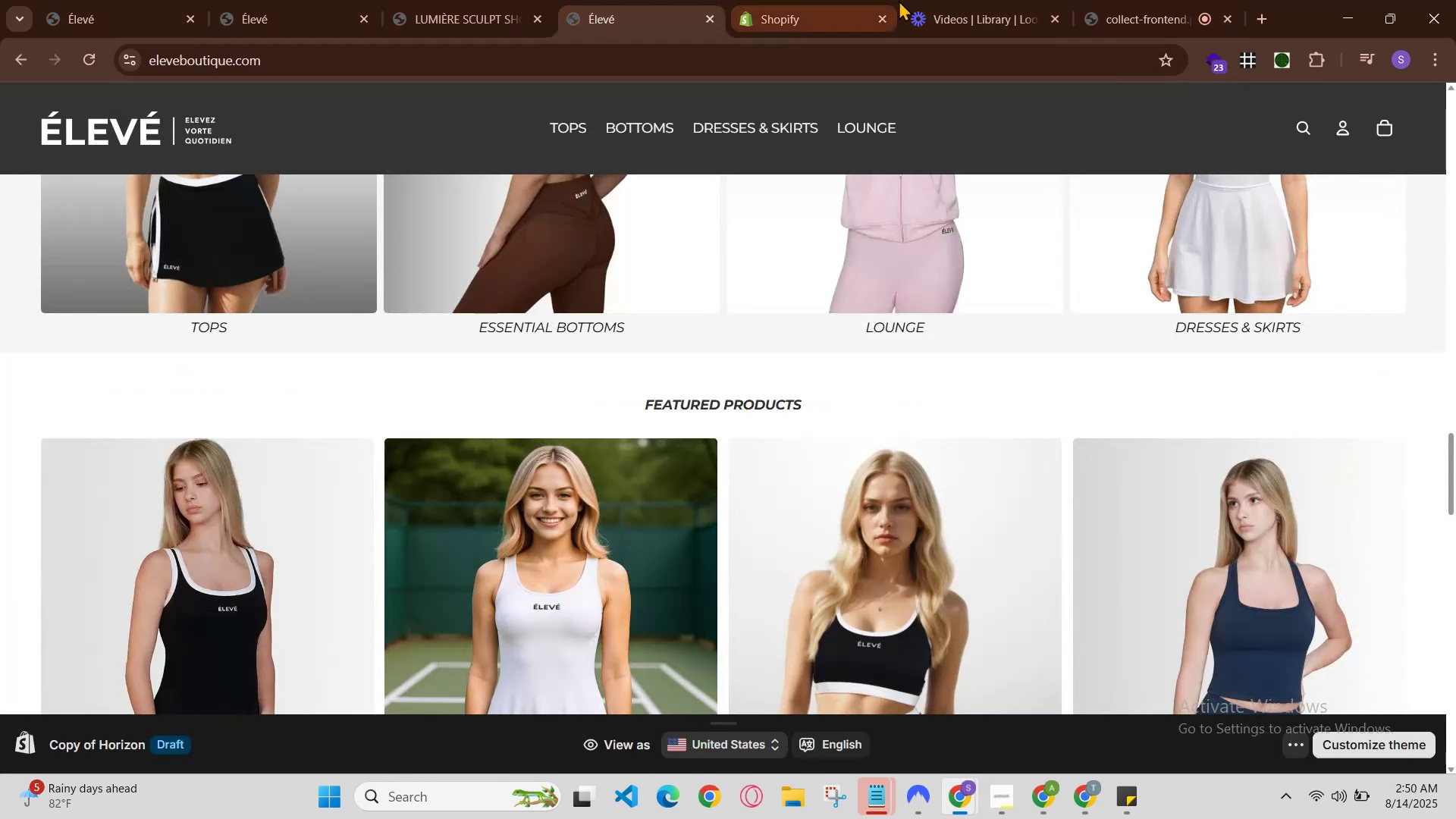 
left_click([903, 0])
 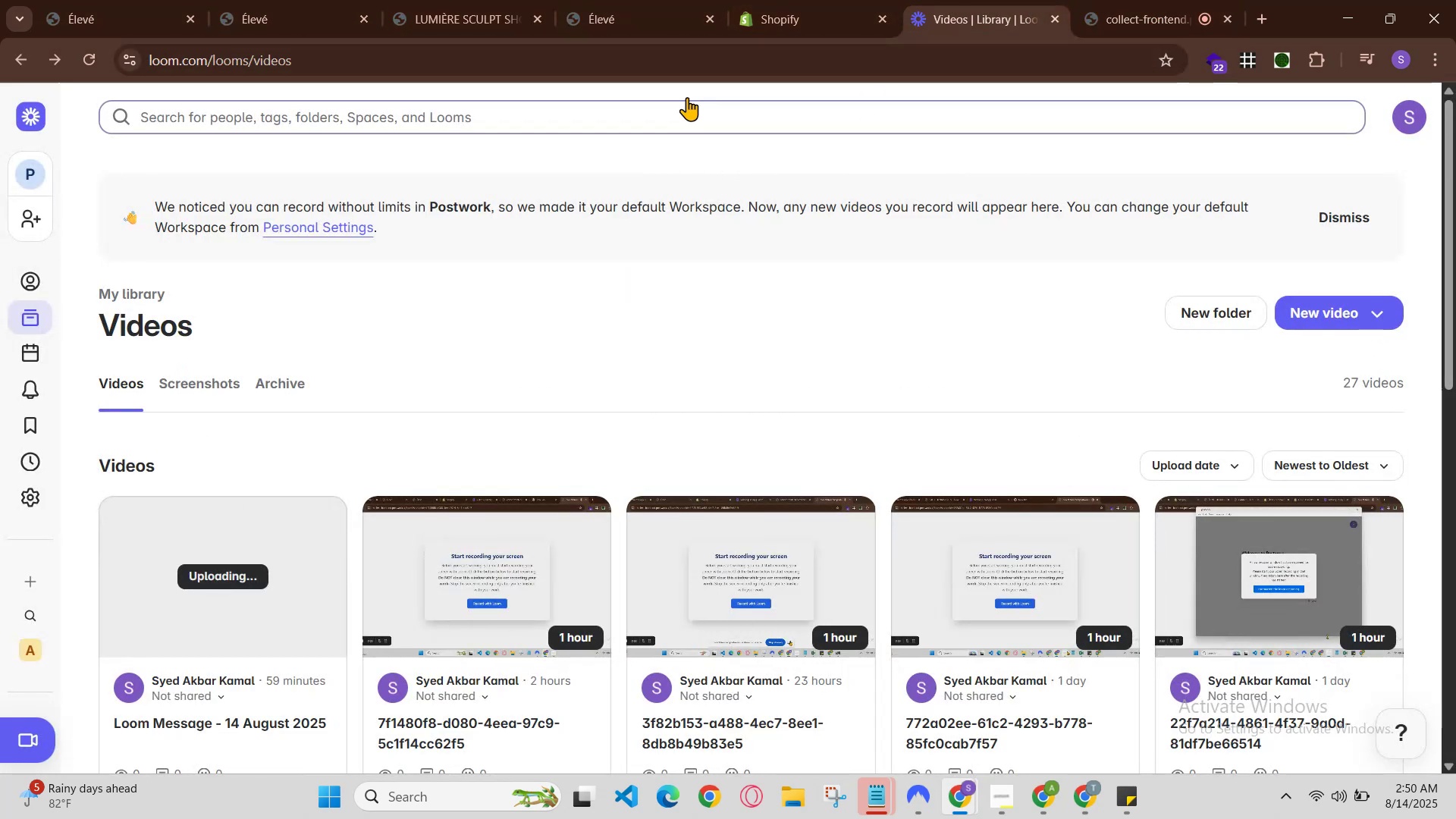 
left_click([228, 0])
 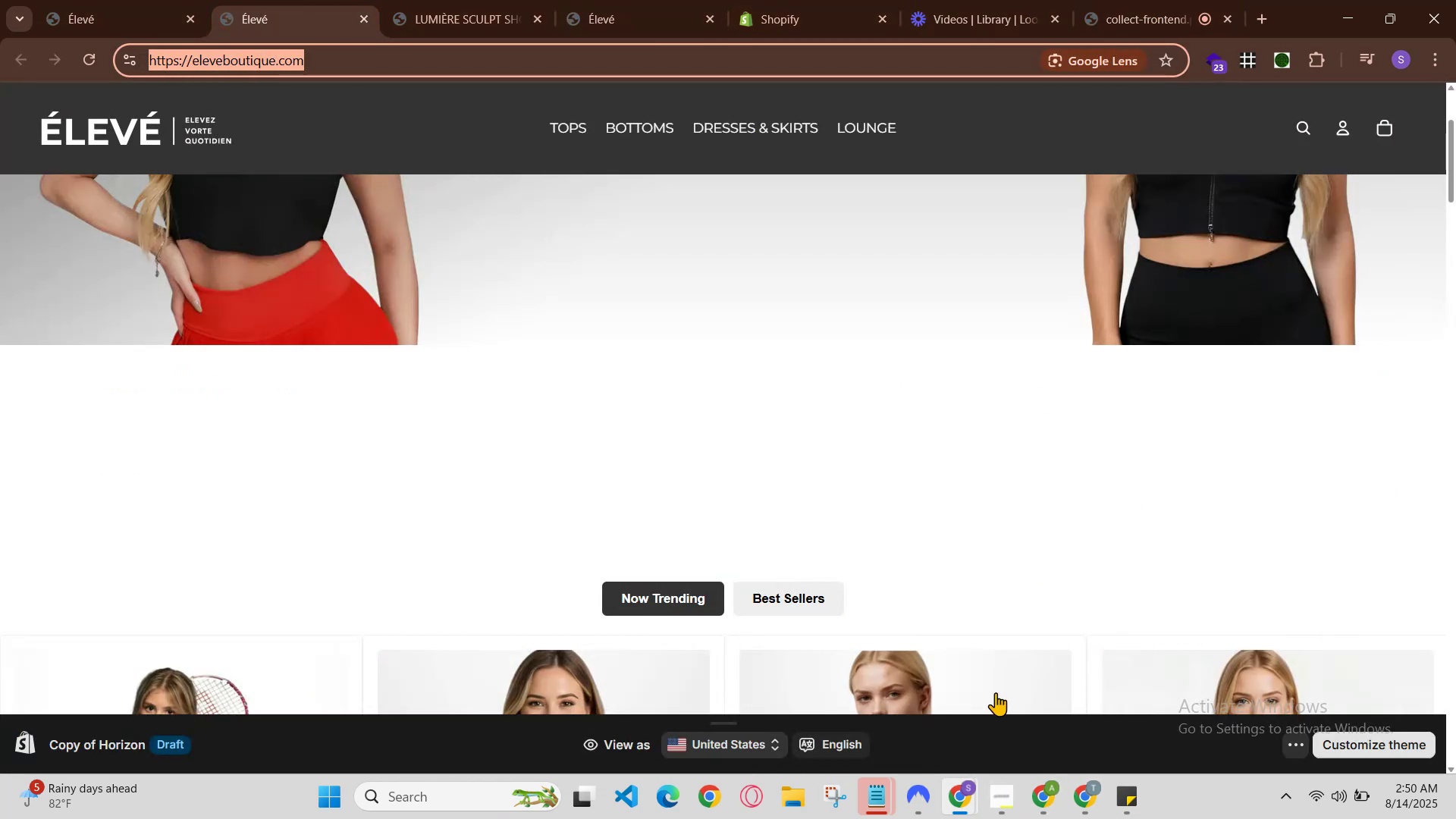 
scroll: coordinate [1013, 516], scroll_direction: down, amount: 3.0
 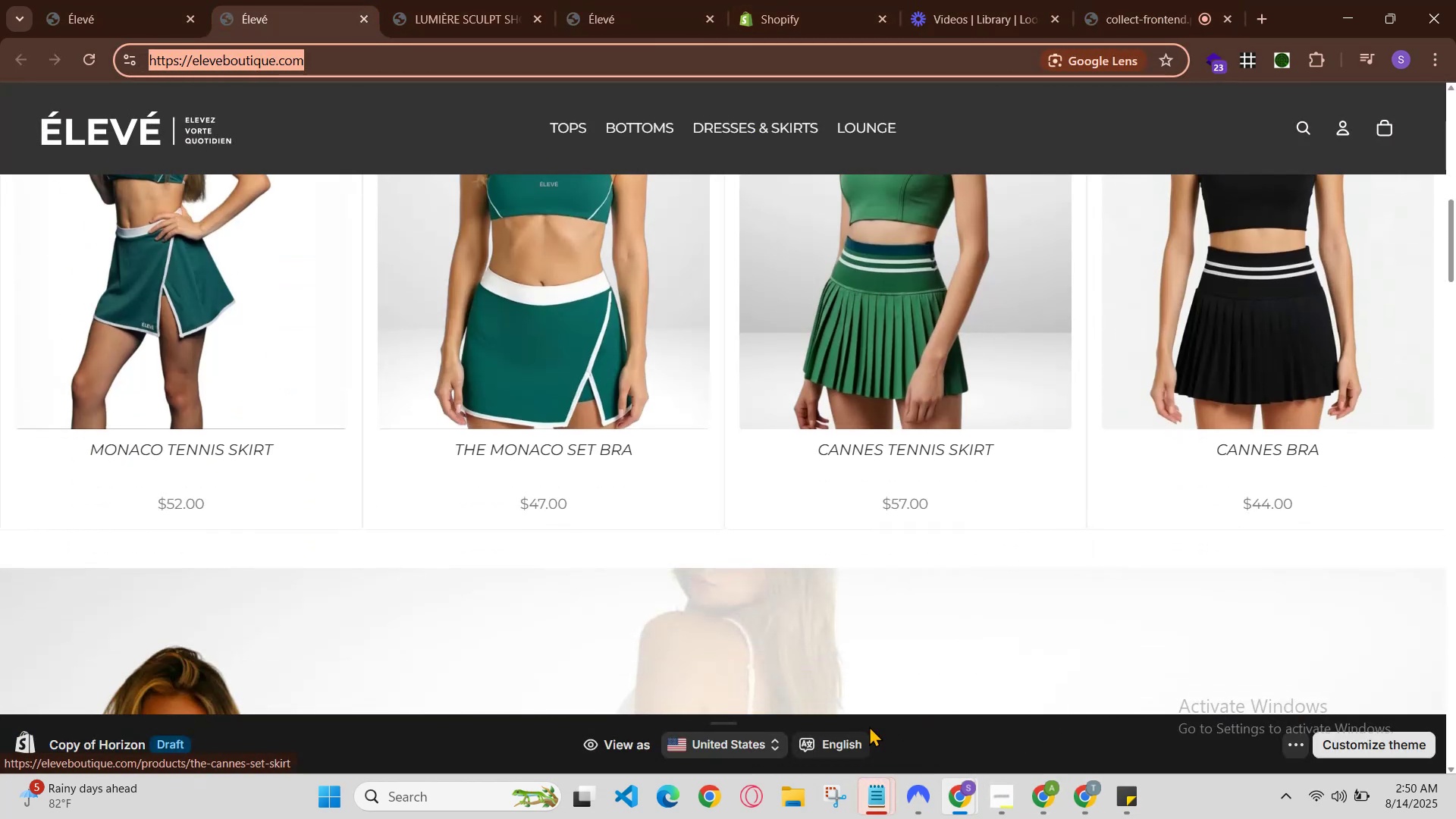 